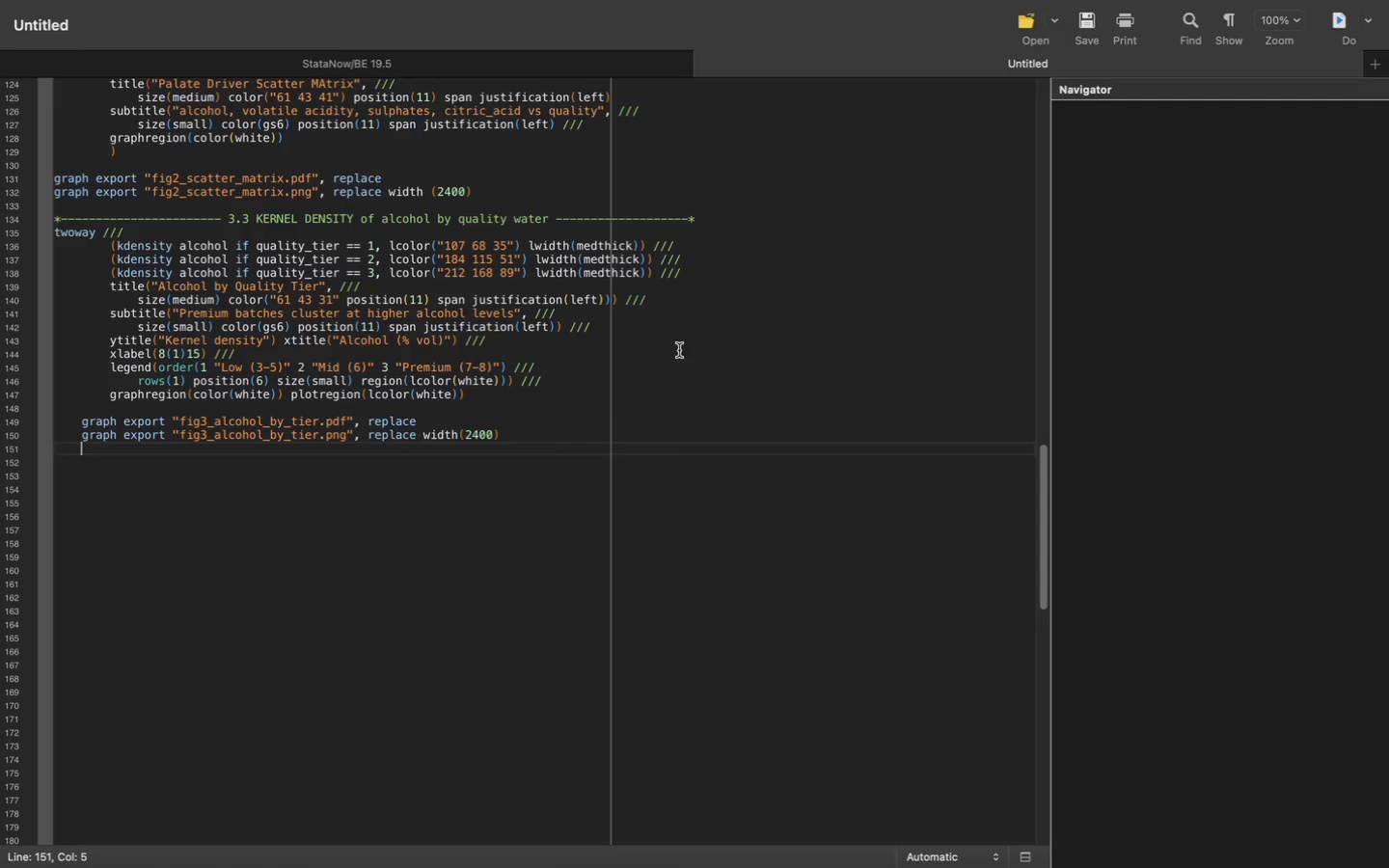 
key(Enter)
 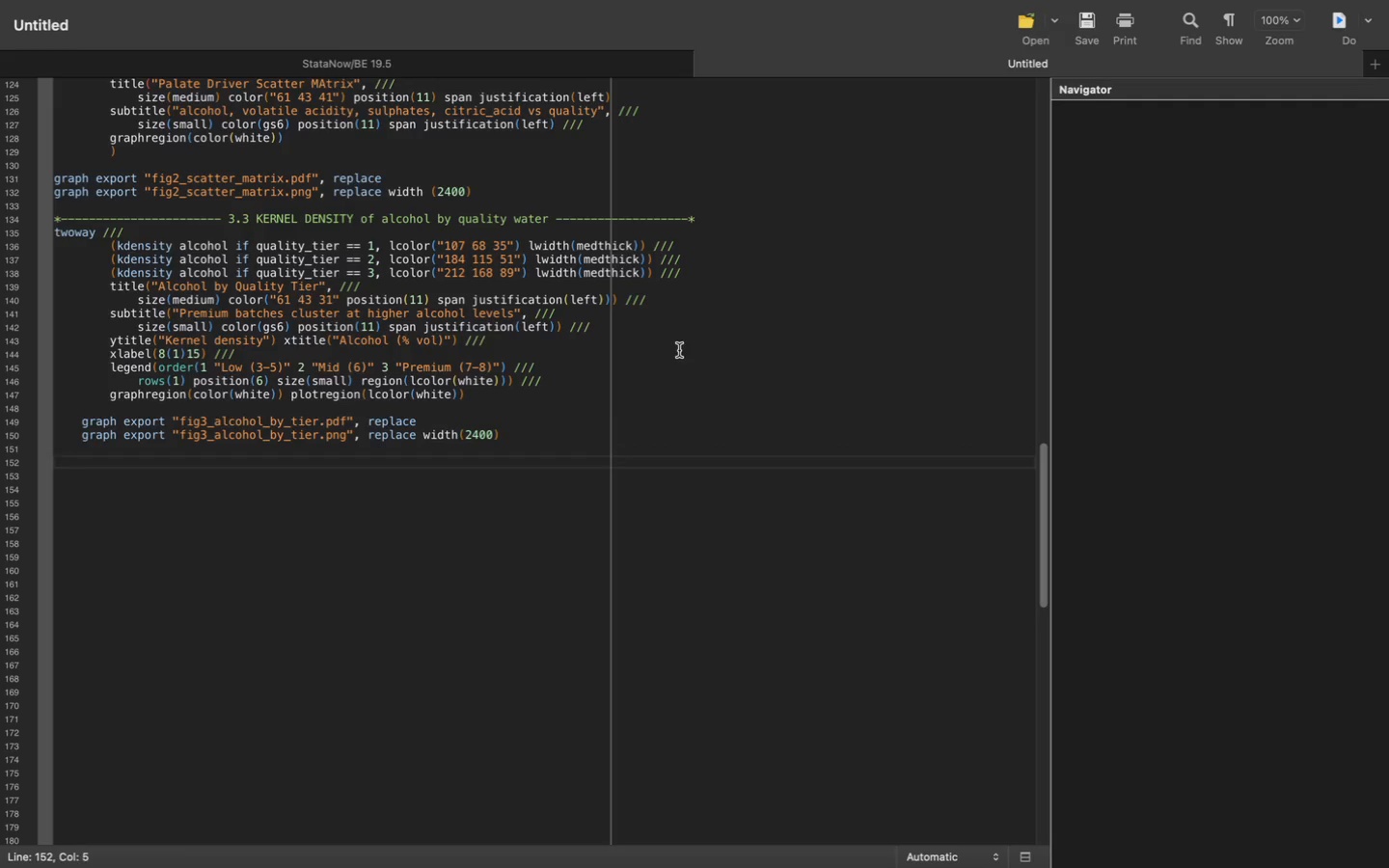 
key(Backspace)
 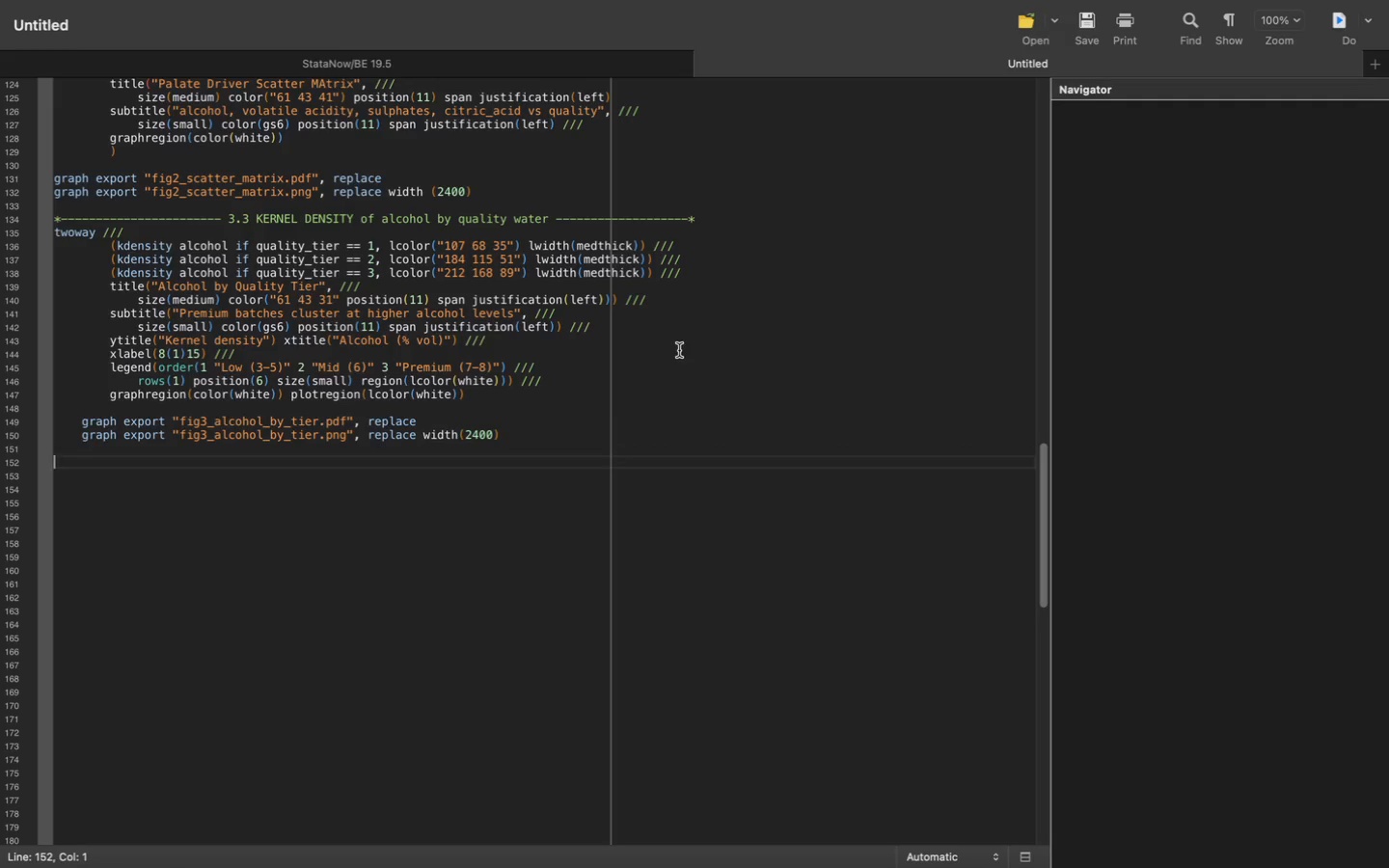 
key(Meta+Tab)